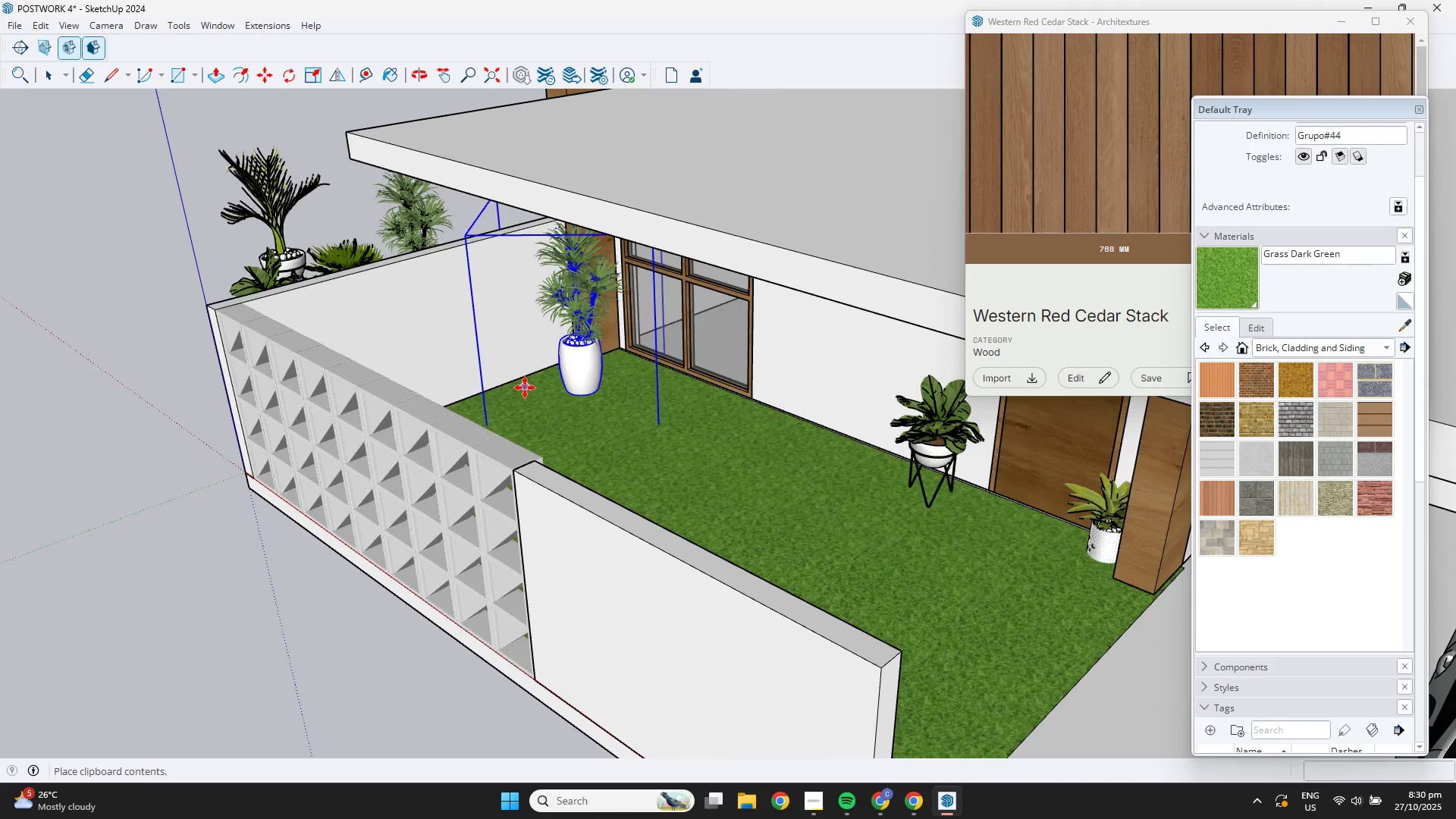 
left_click([525, 388])
 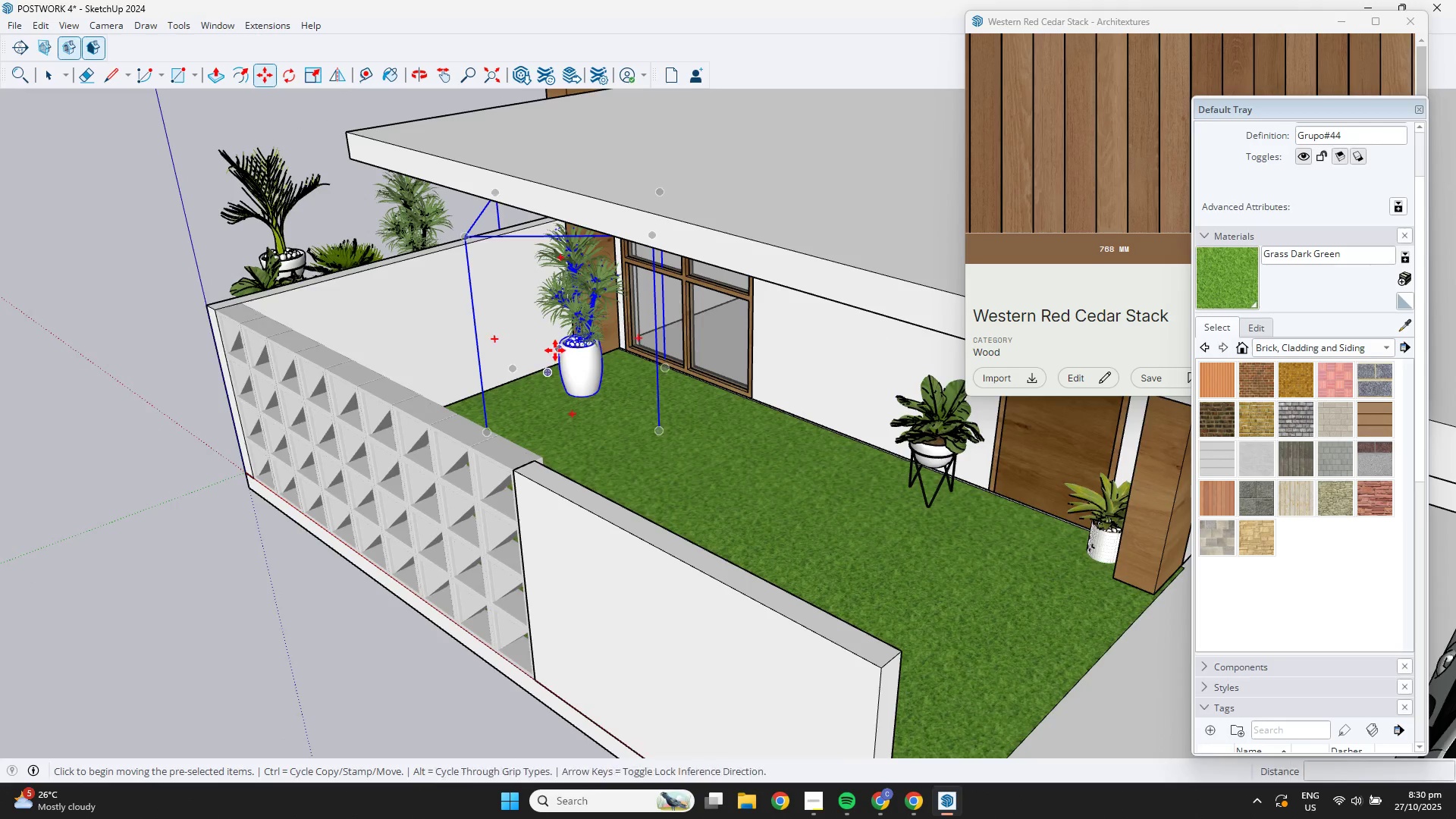 
scroll: coordinate [570, 350], scroll_direction: up, amount: 1.0
 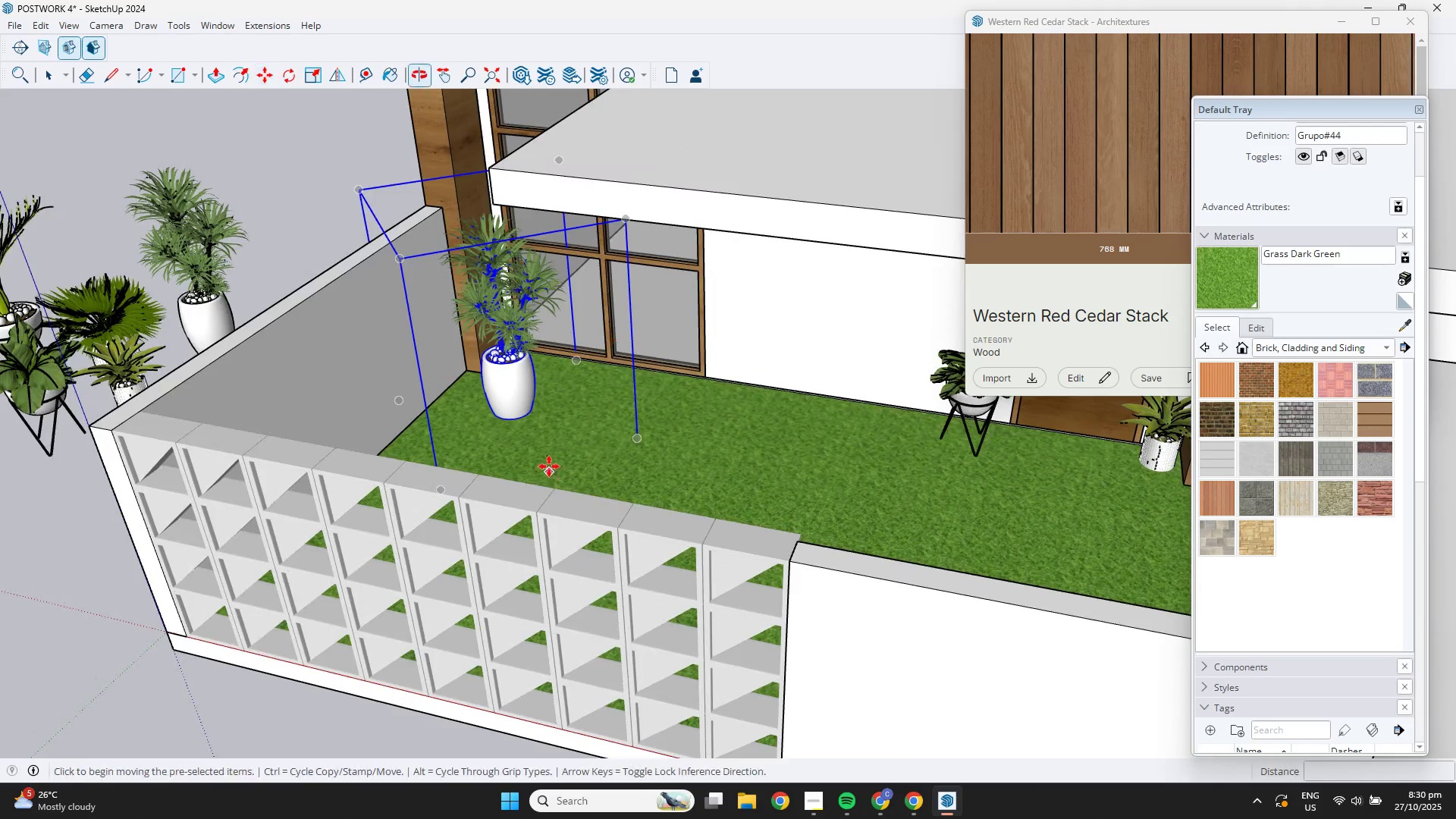 
left_click([517, 432])
 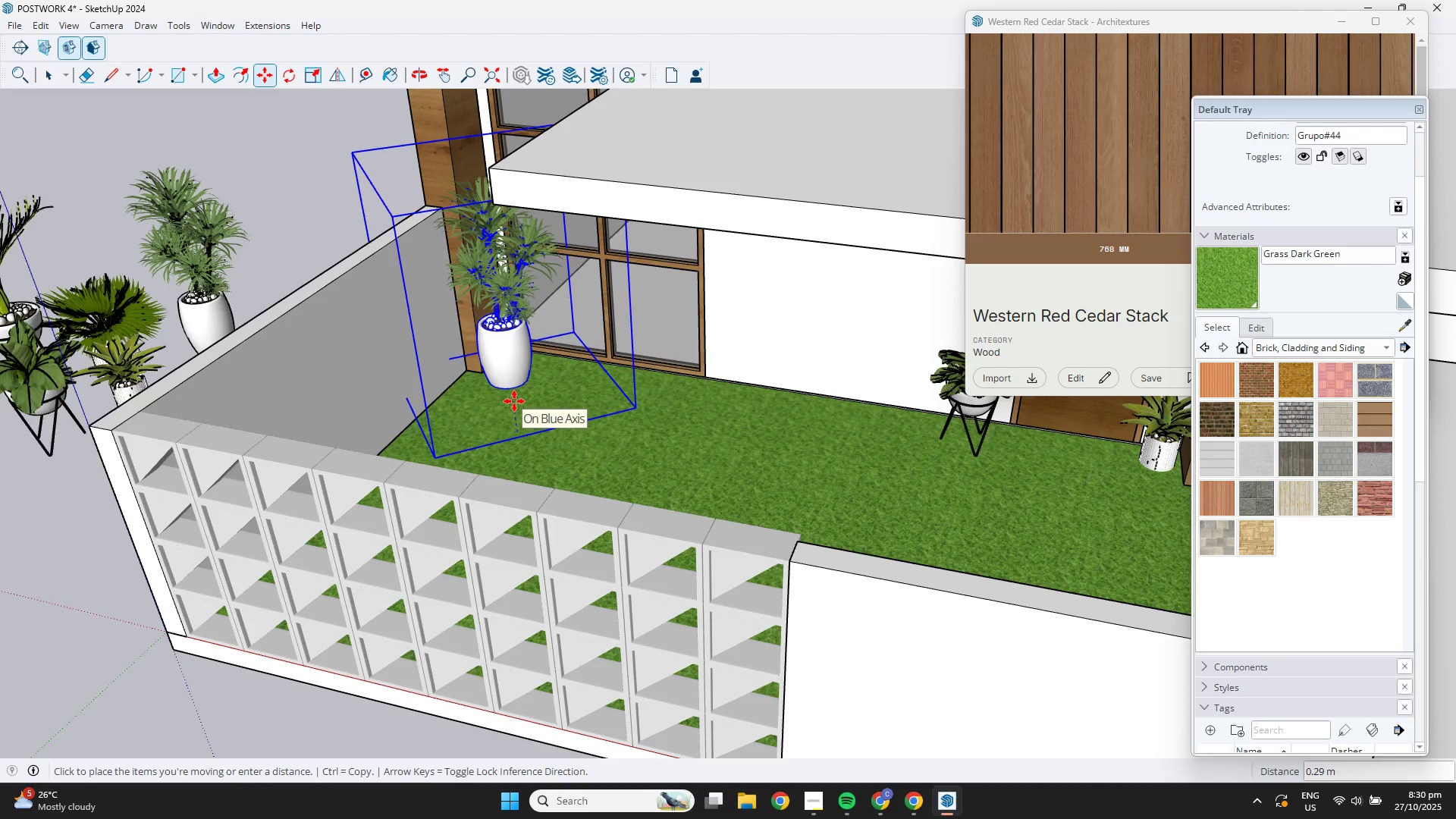 
left_click([514, 401])
 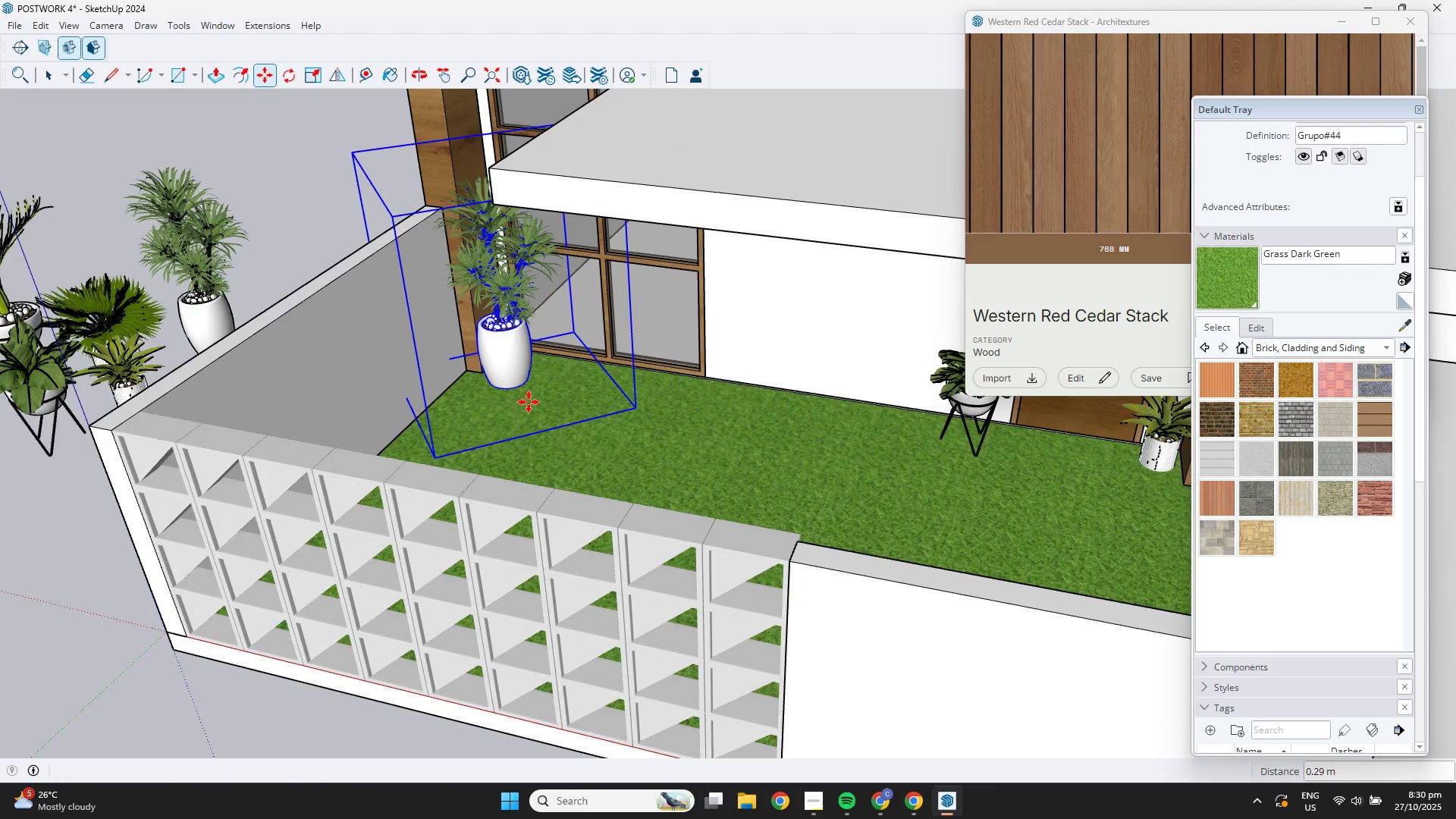 
scroll: coordinate [531, 402], scroll_direction: down, amount: 2.0
 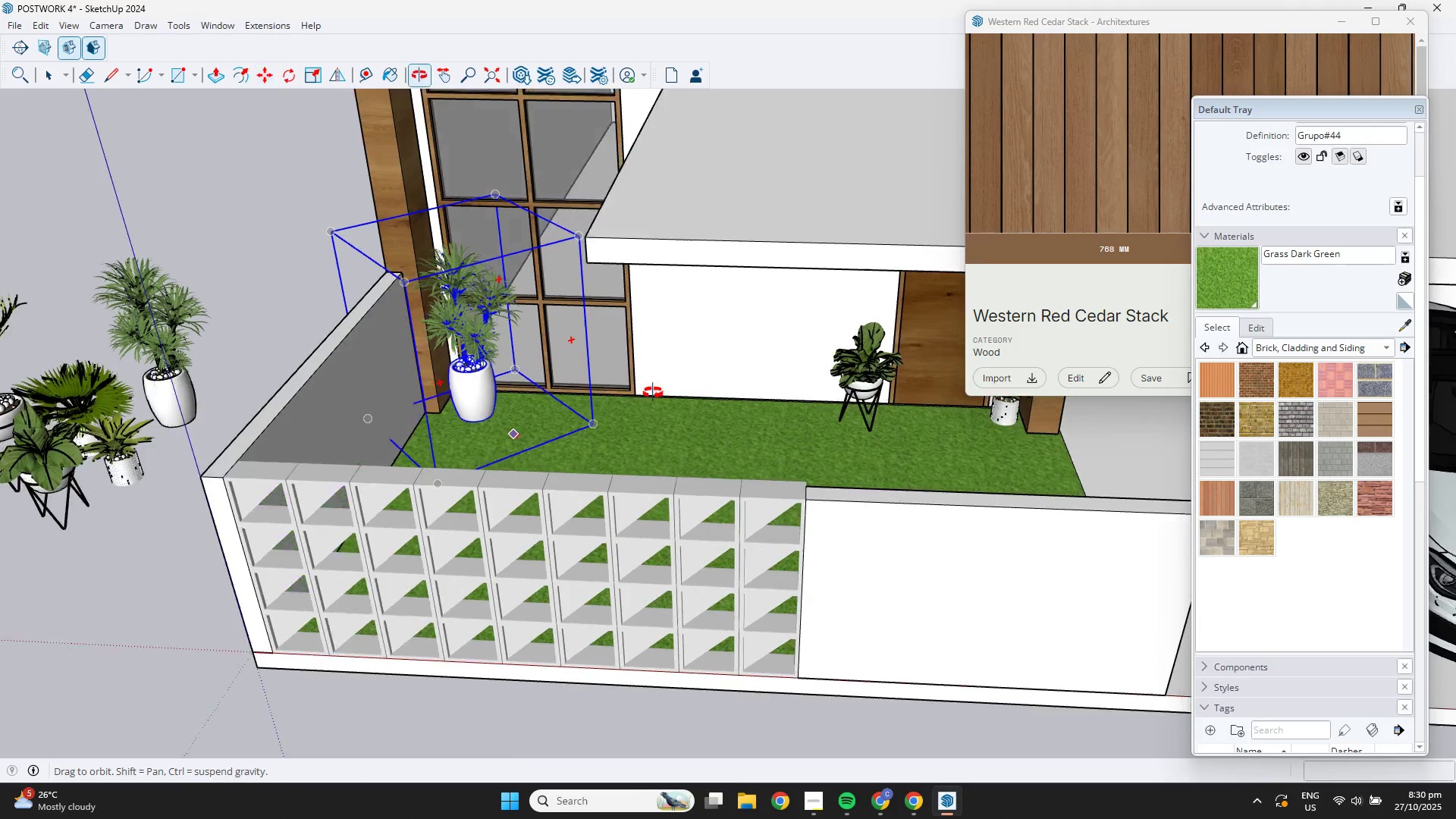 
hold_key(key=ShiftLeft, duration=0.66)
 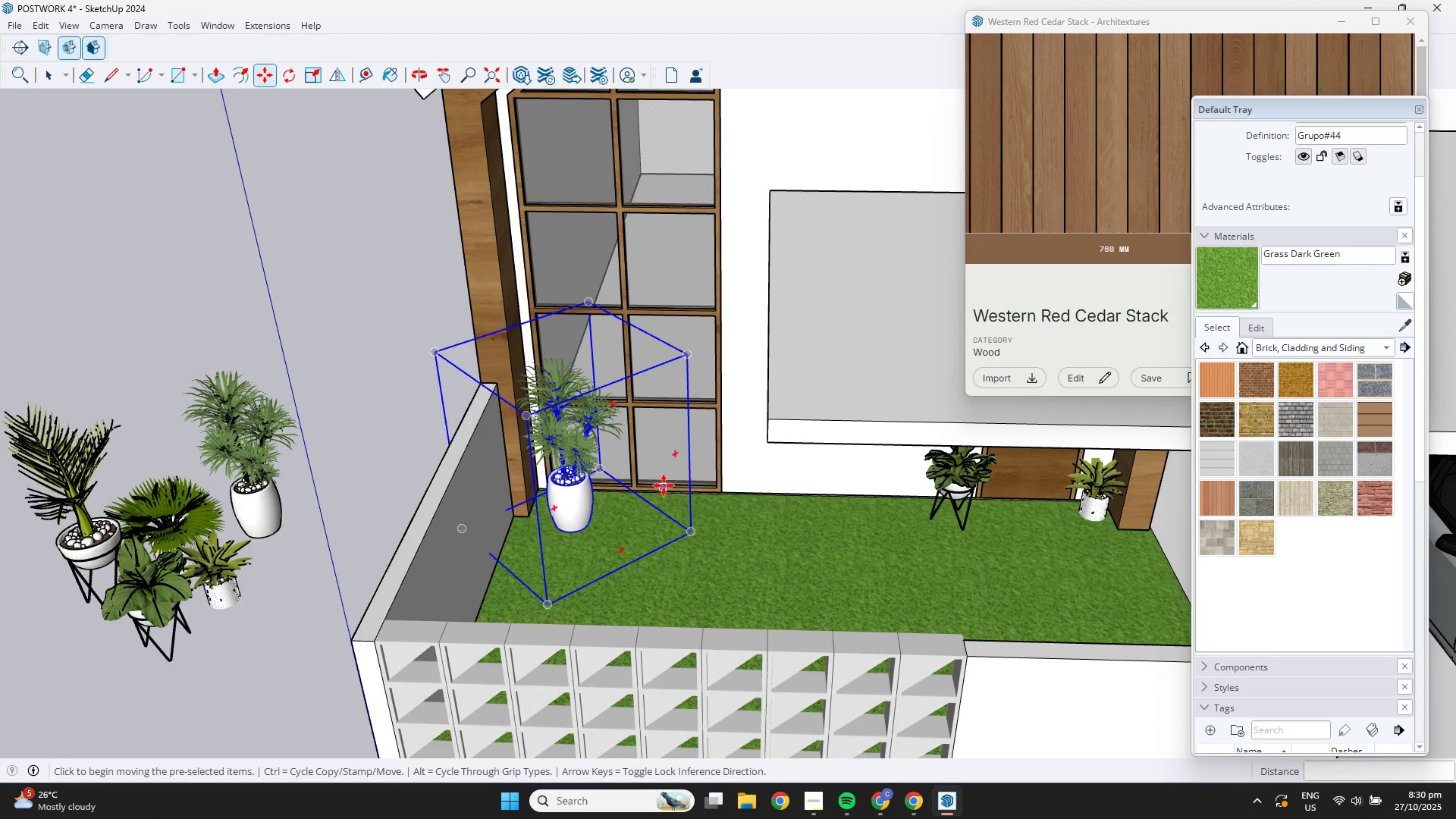 
scroll: coordinate [670, 489], scroll_direction: down, amount: 2.0
 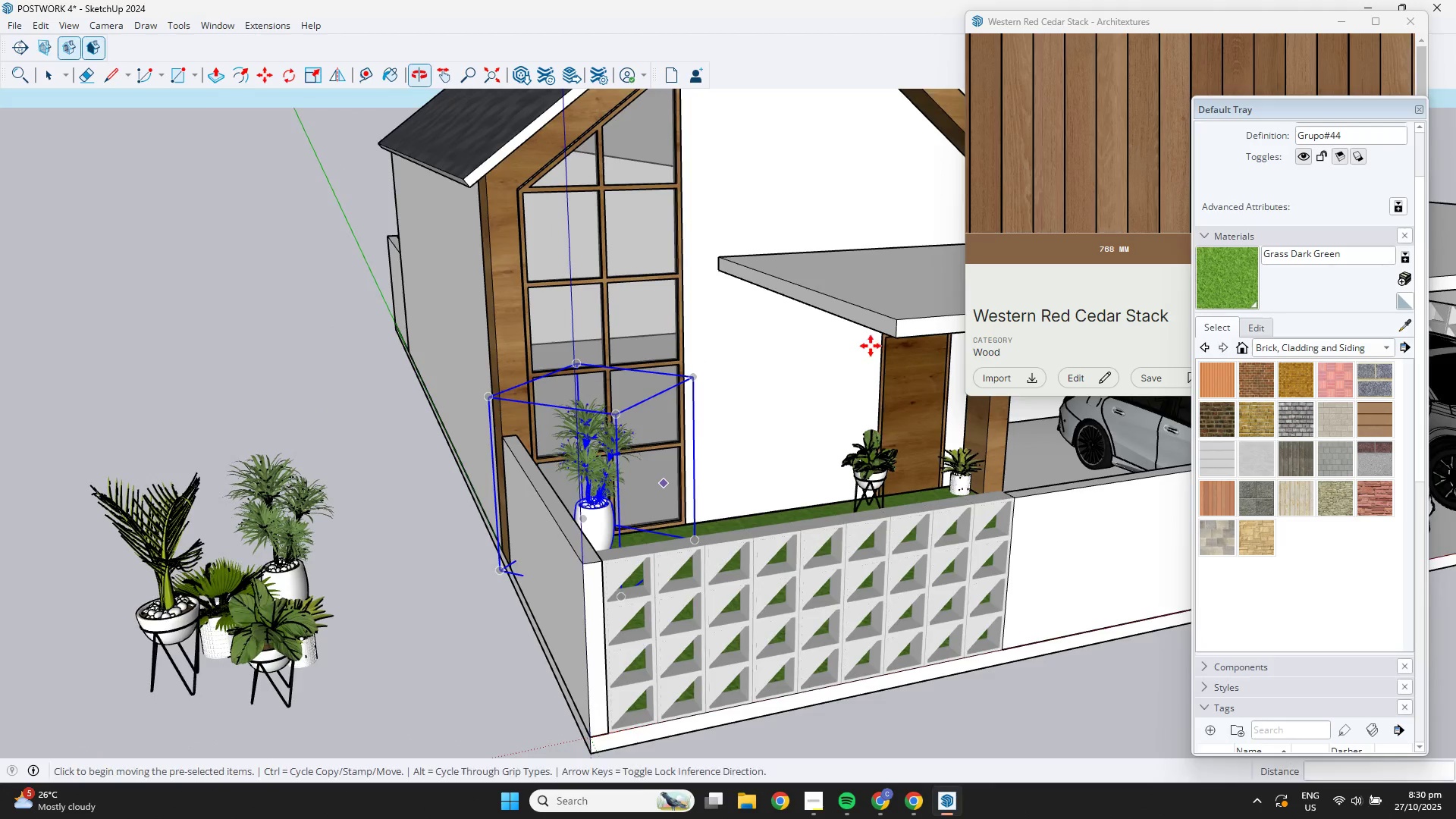 
key(Space)
 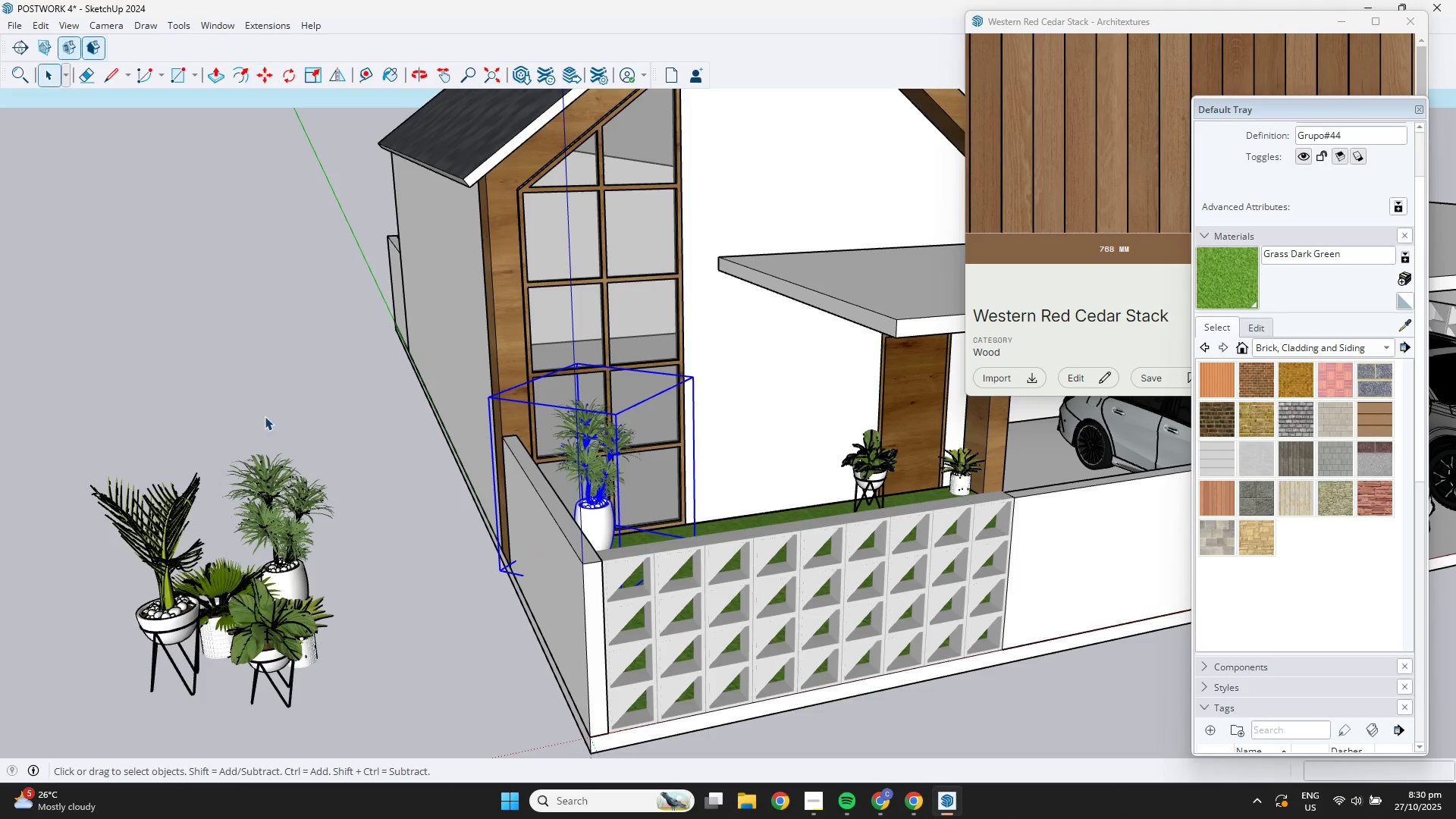 
left_click([262, 410])
 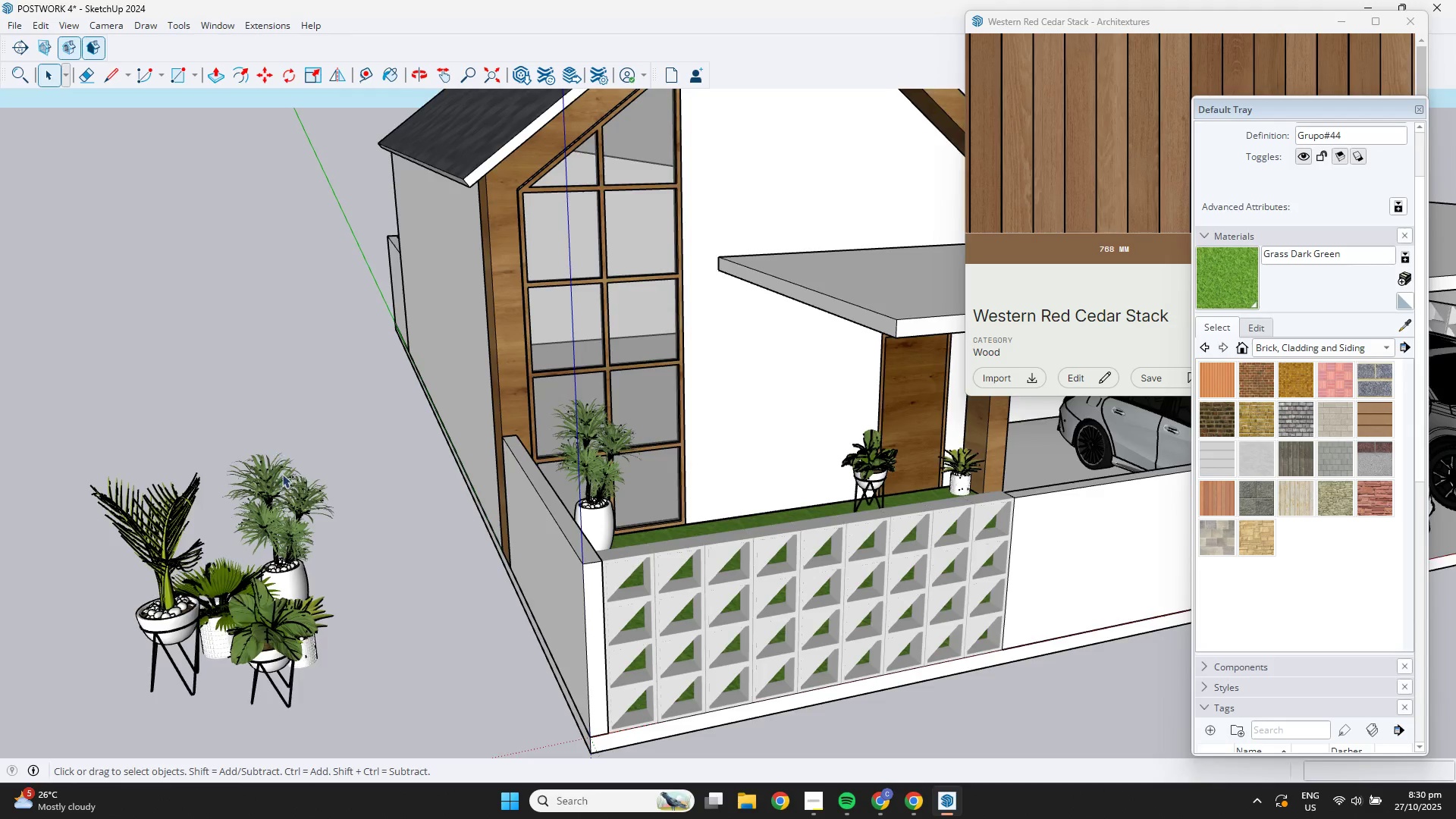 
scroll: coordinate [273, 532], scroll_direction: down, amount: 3.0
 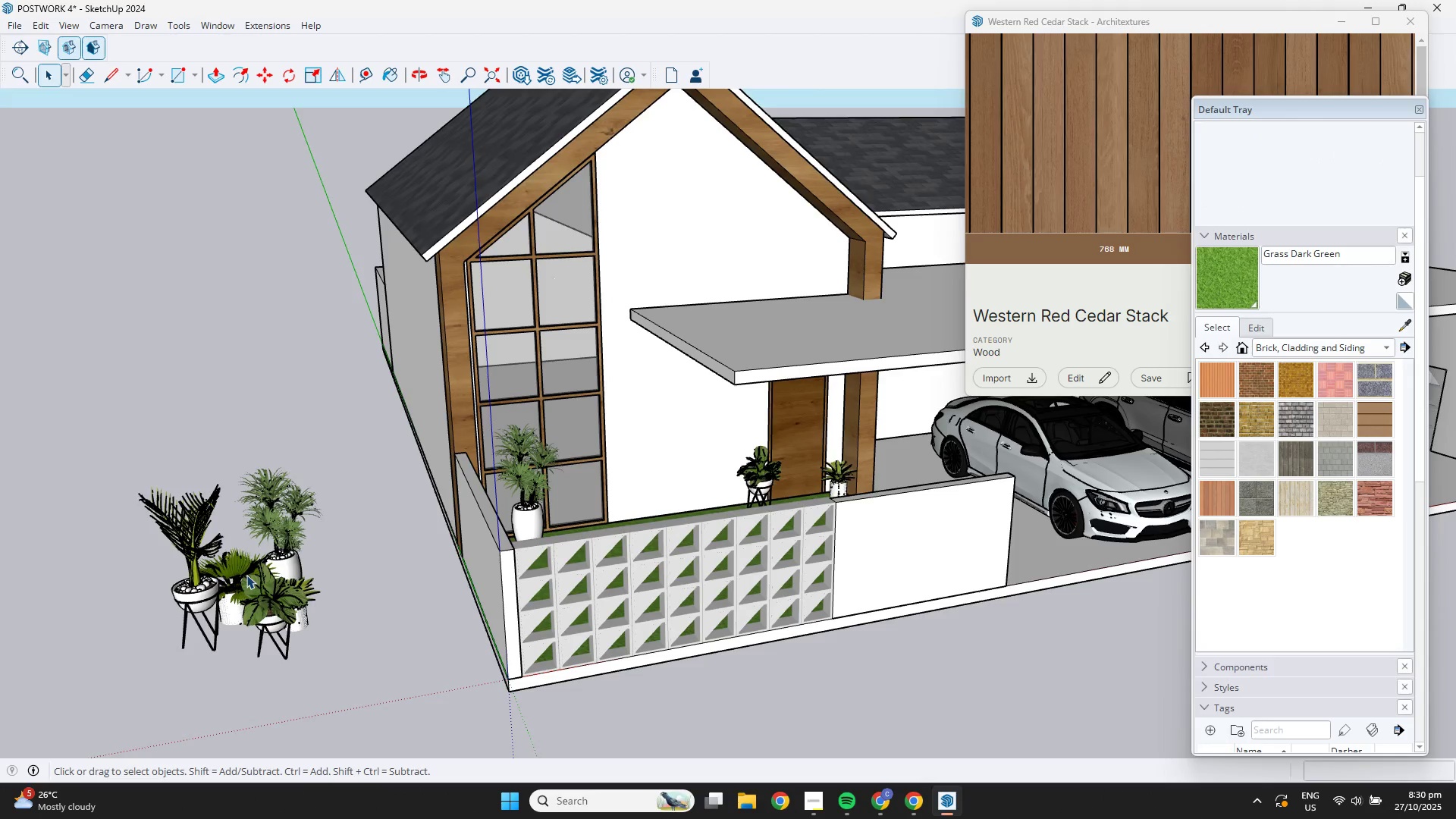 
left_click([246, 575])
 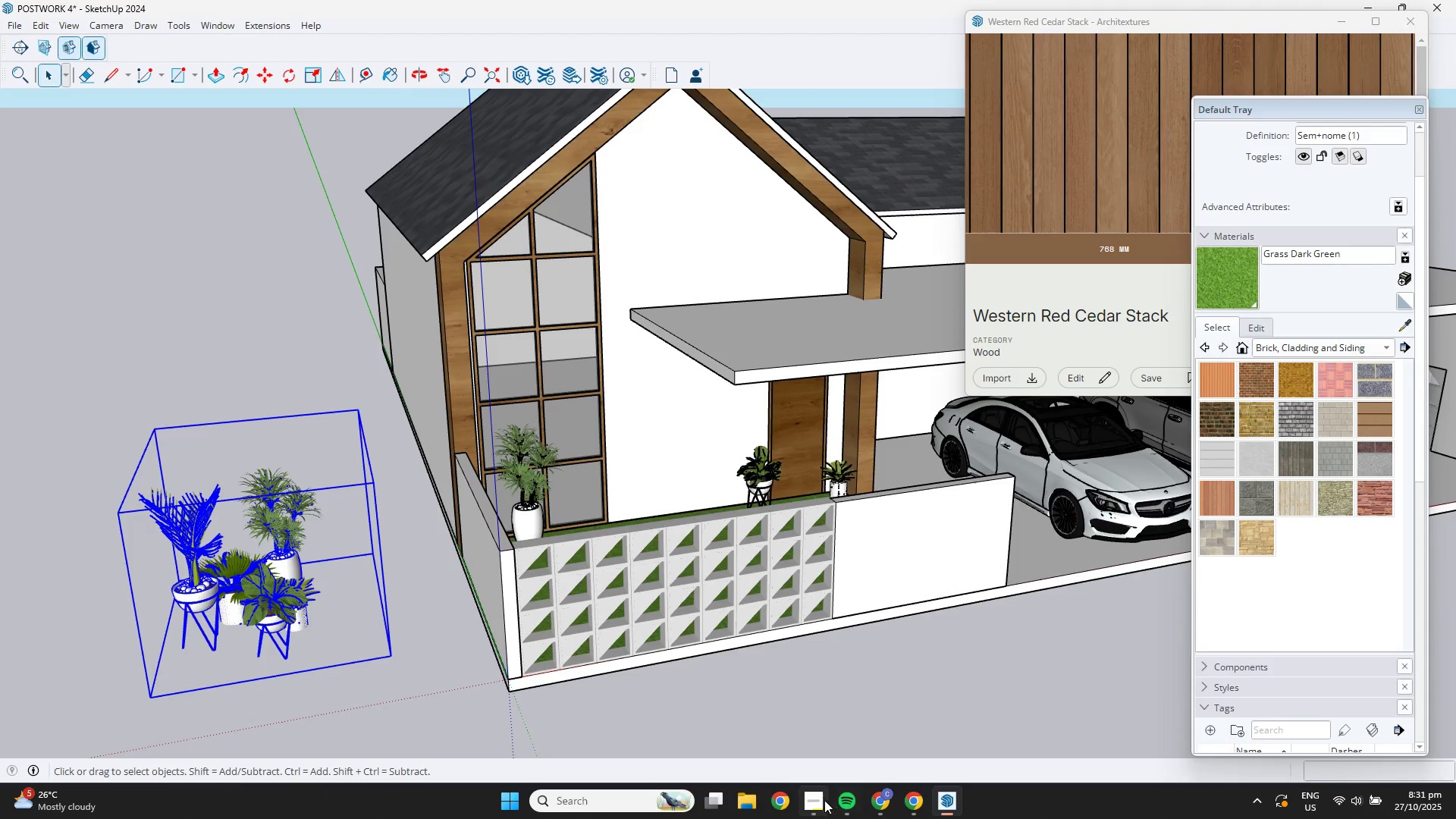 
left_click([817, 803])